 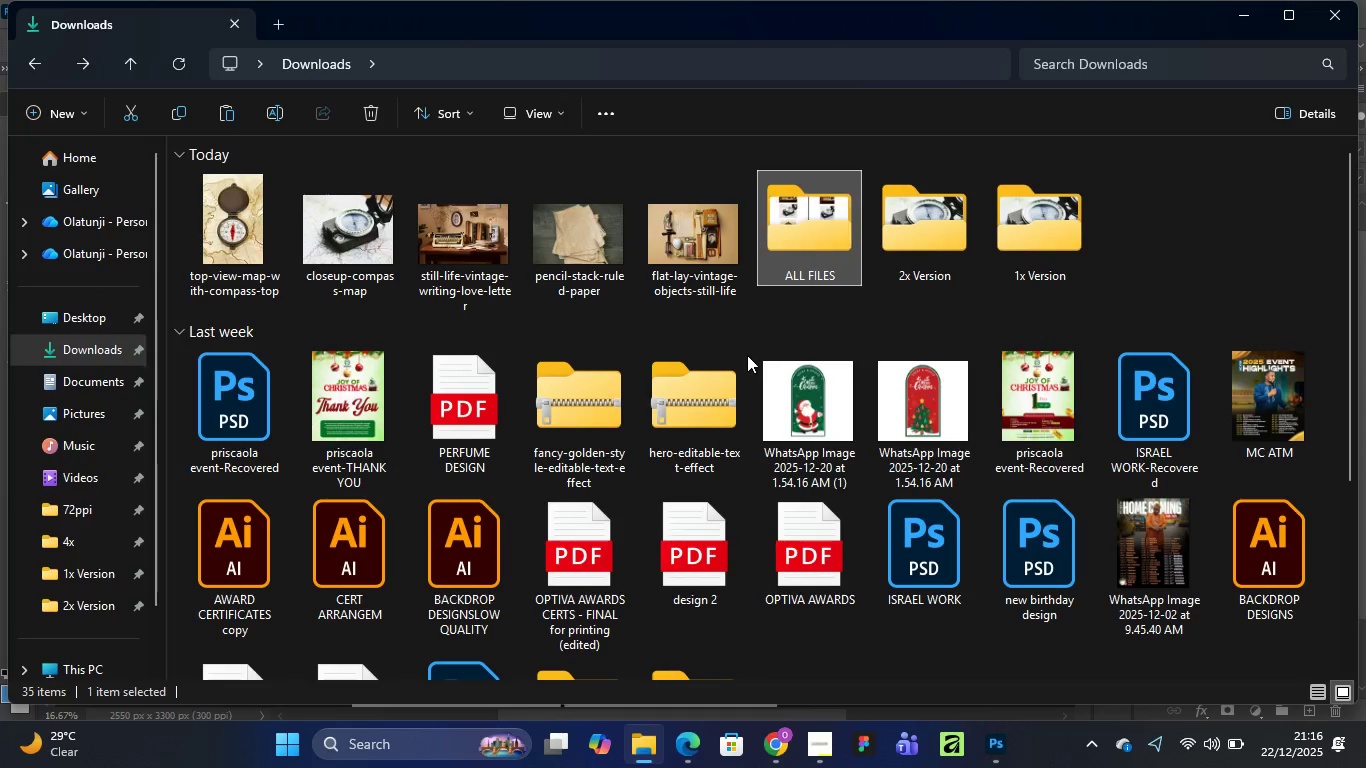 
mouse_move([856, 239])
 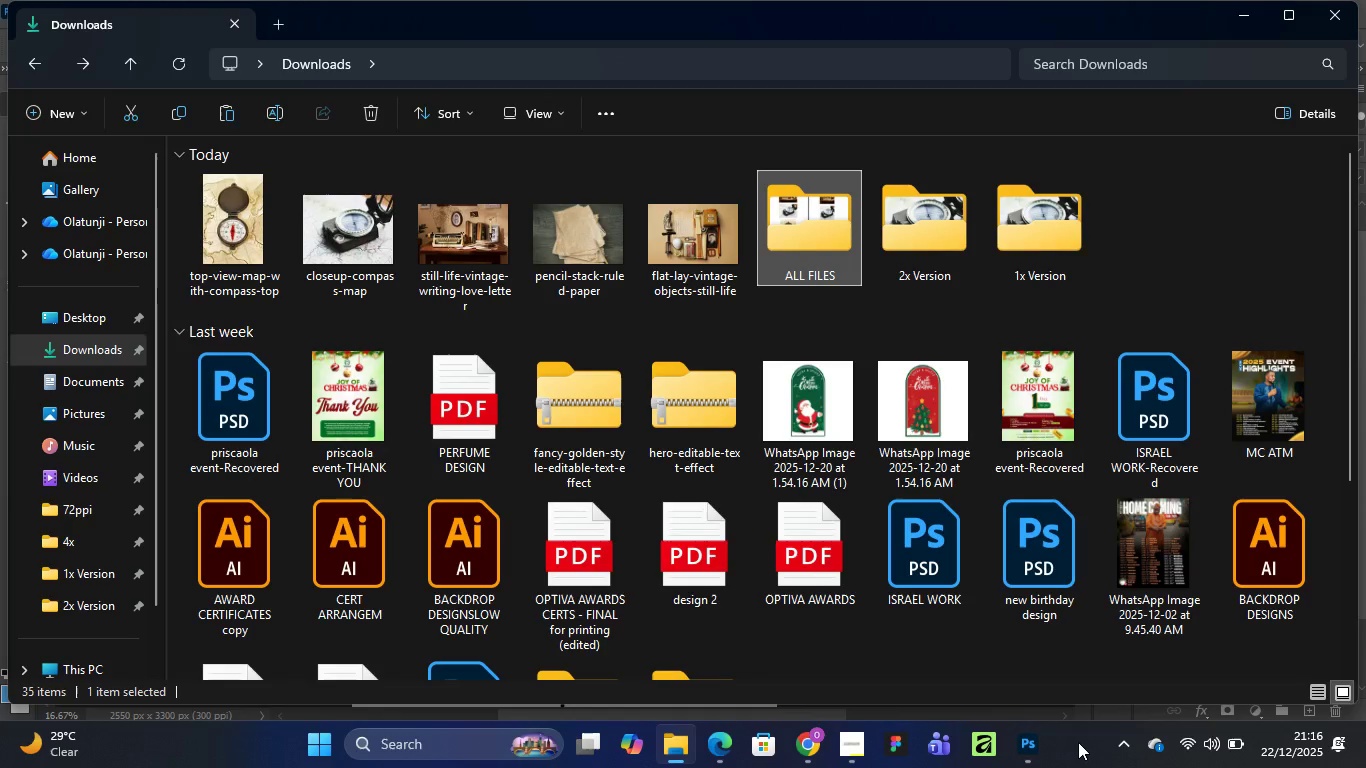 
wait(18.05)
 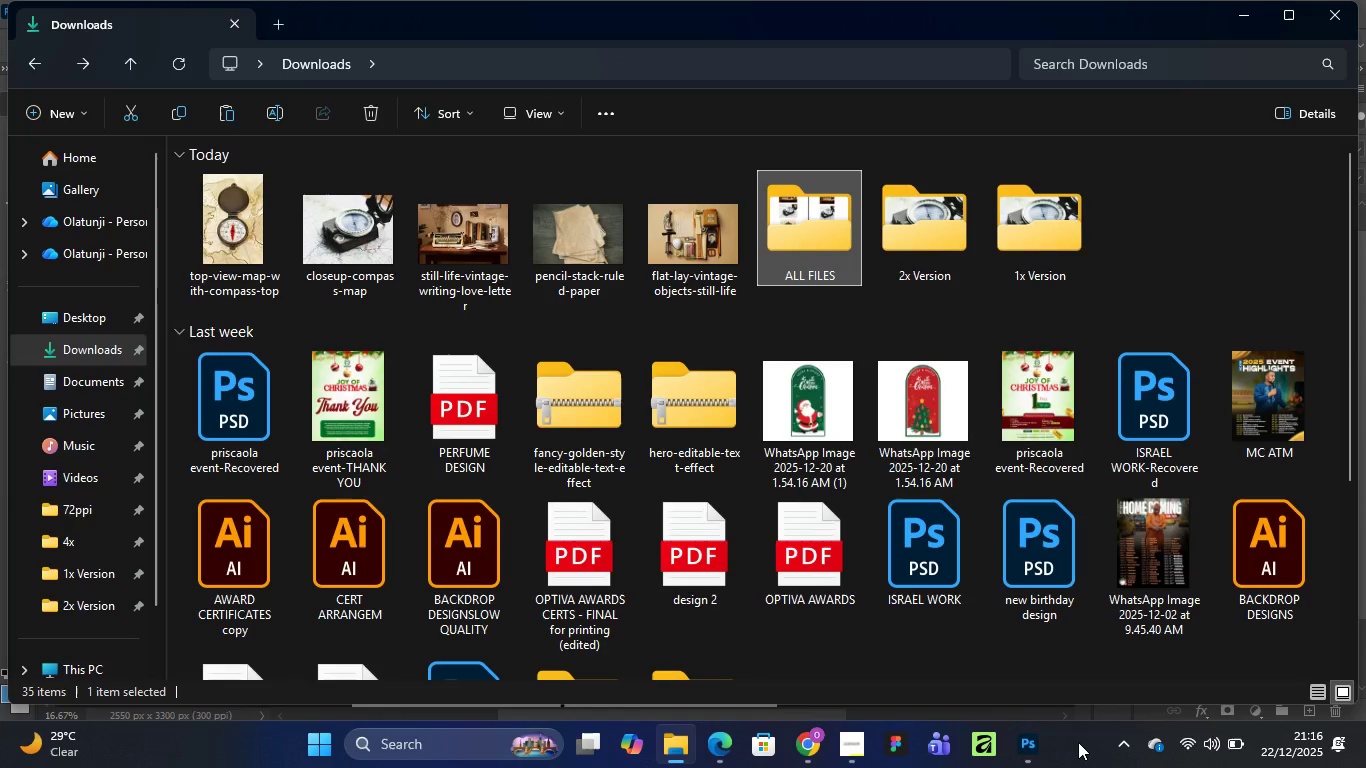 
right_click([818, 241])
 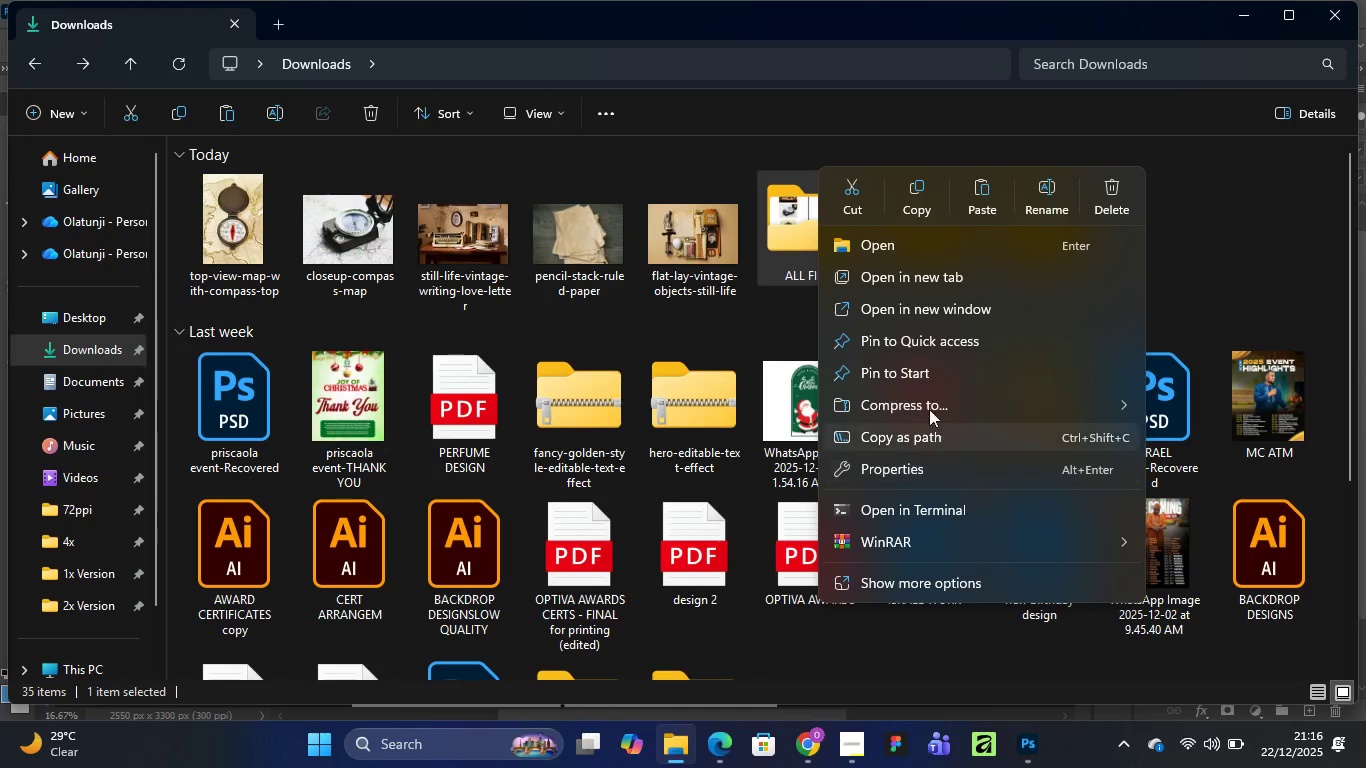 
wait(9.12)
 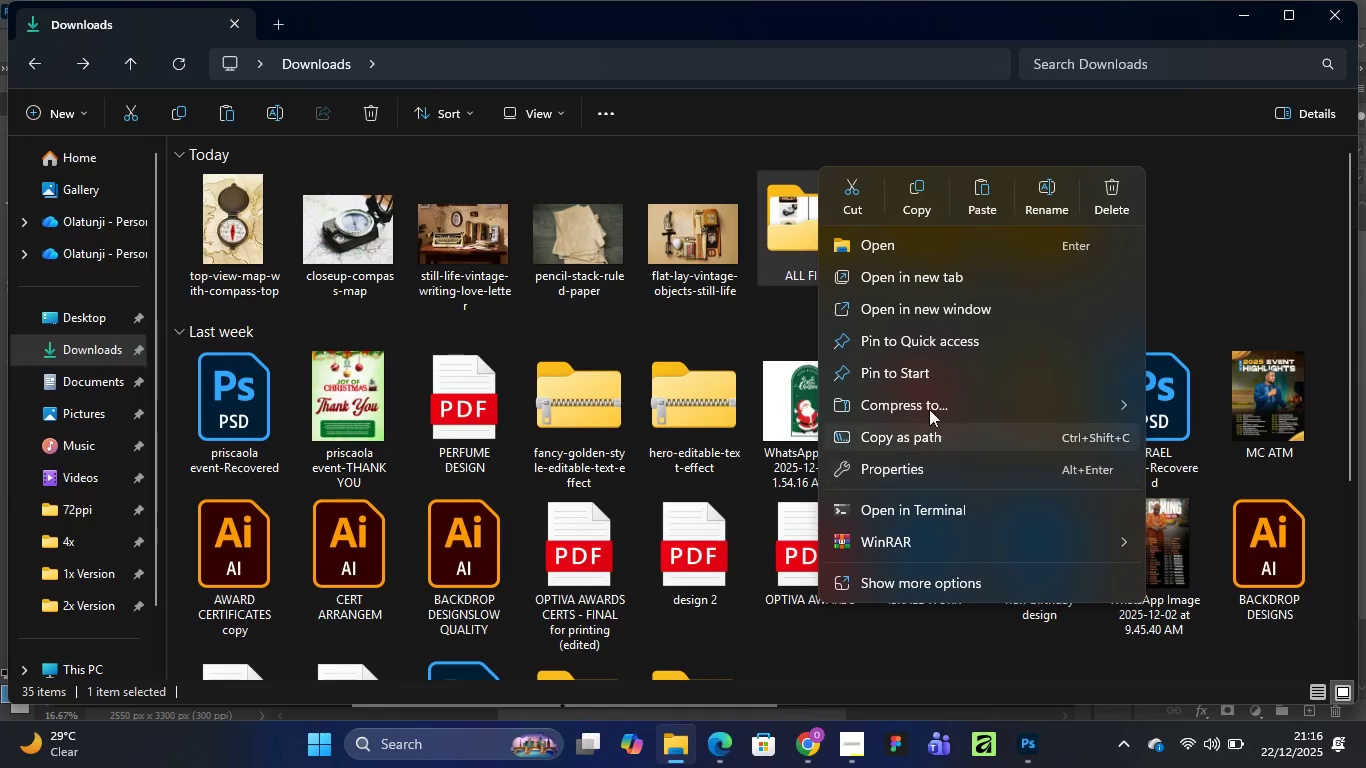 
mouse_move([966, 546])
 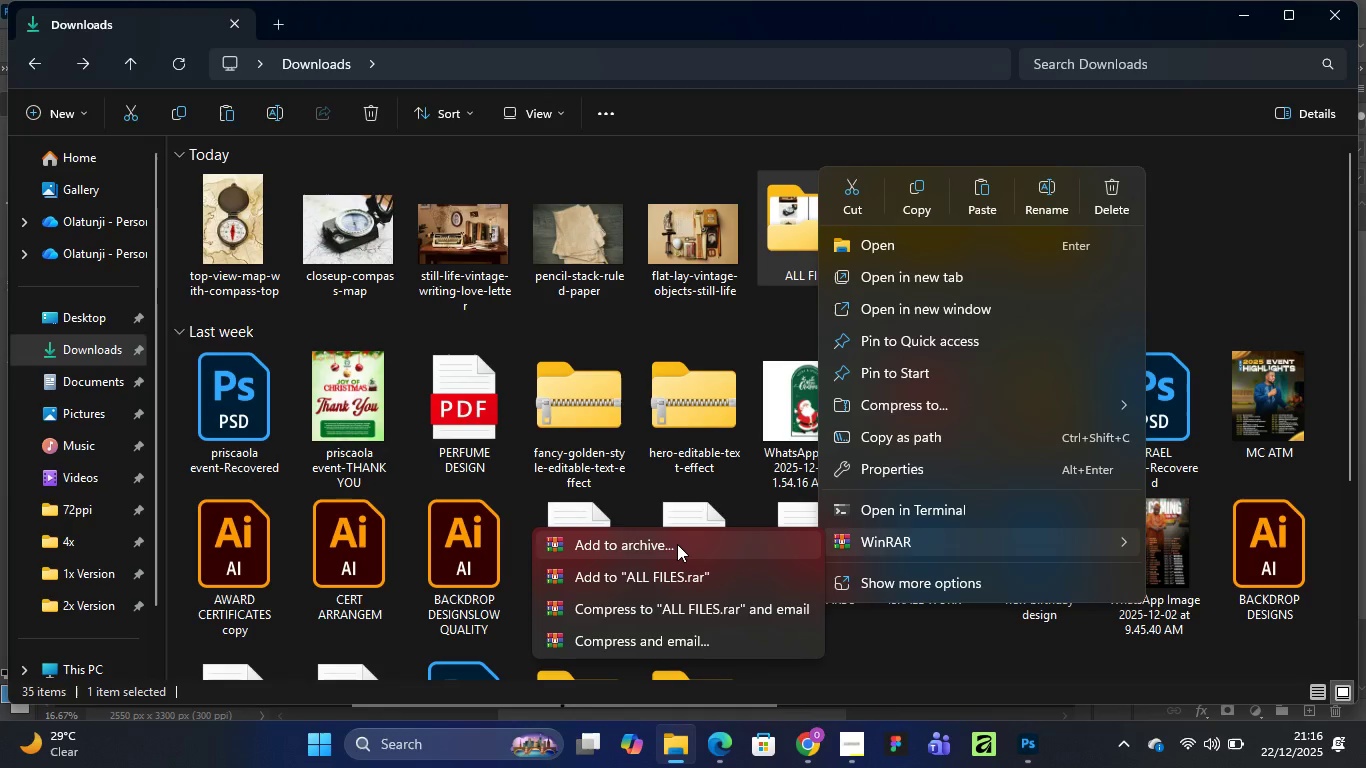 
left_click([677, 544])
 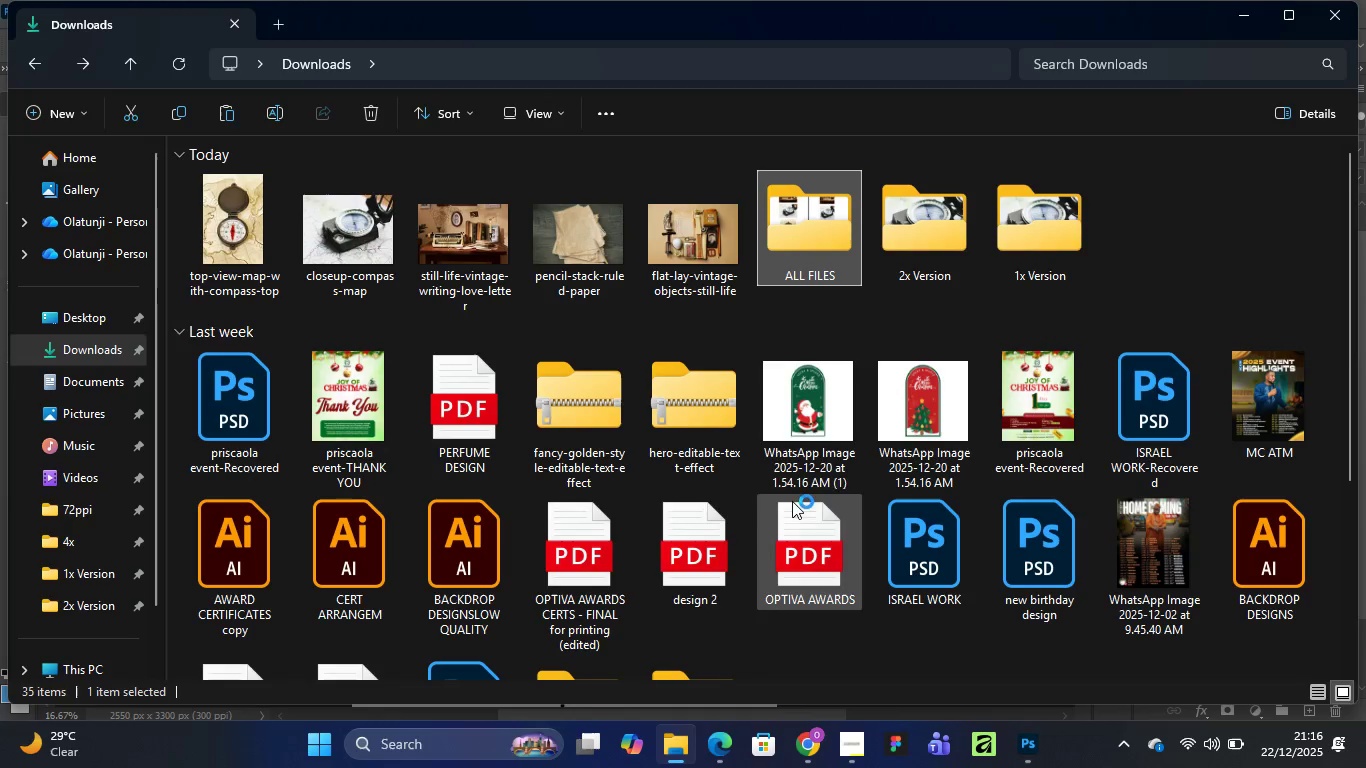 
mouse_move([844, 462])
 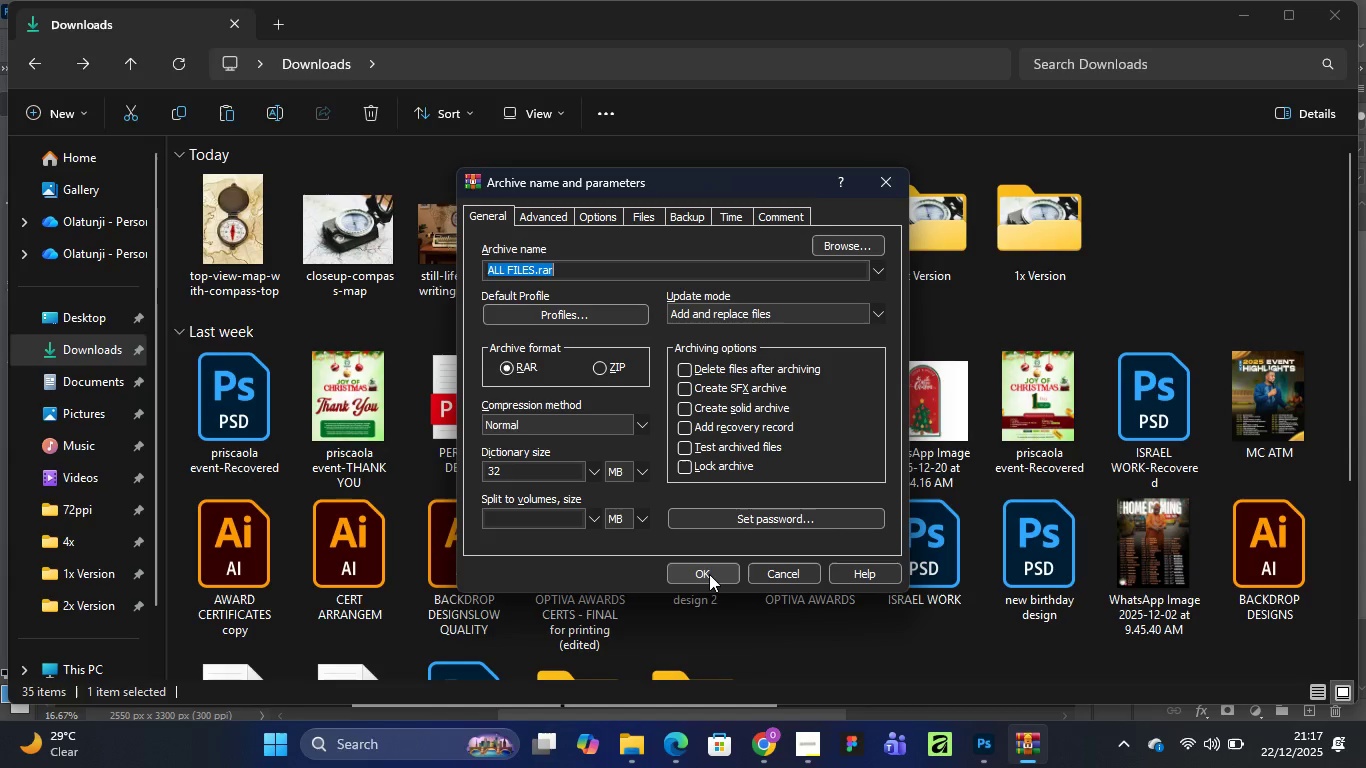 
wait(11.18)
 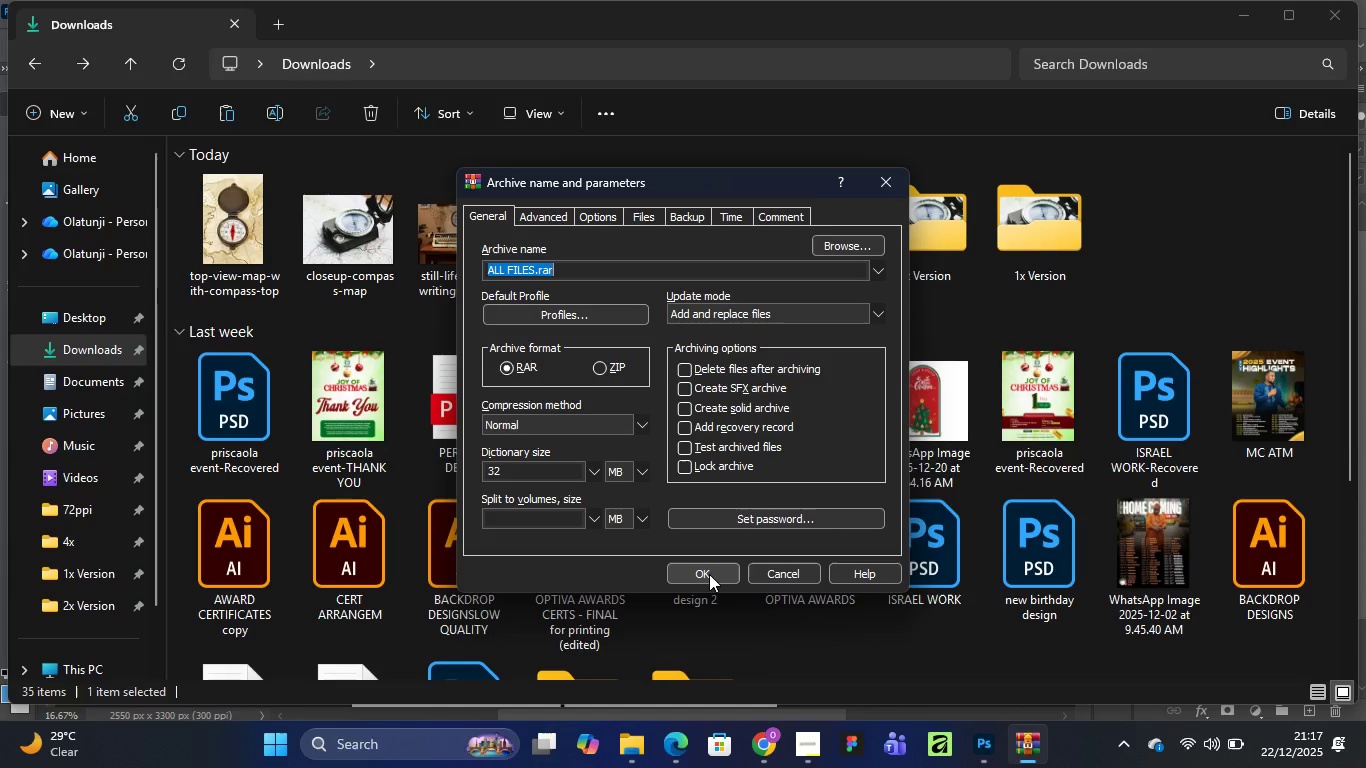 
left_click([601, 367])
 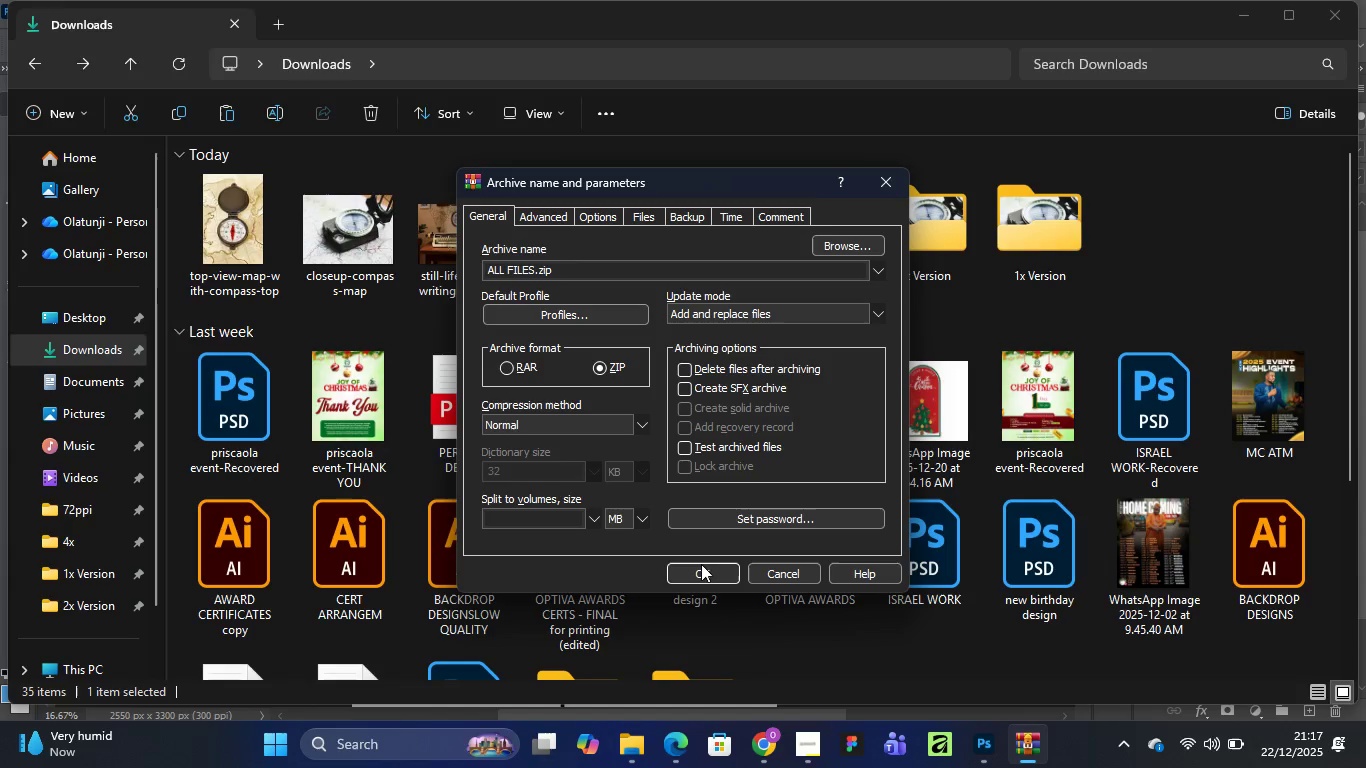 
left_click([701, 574])
 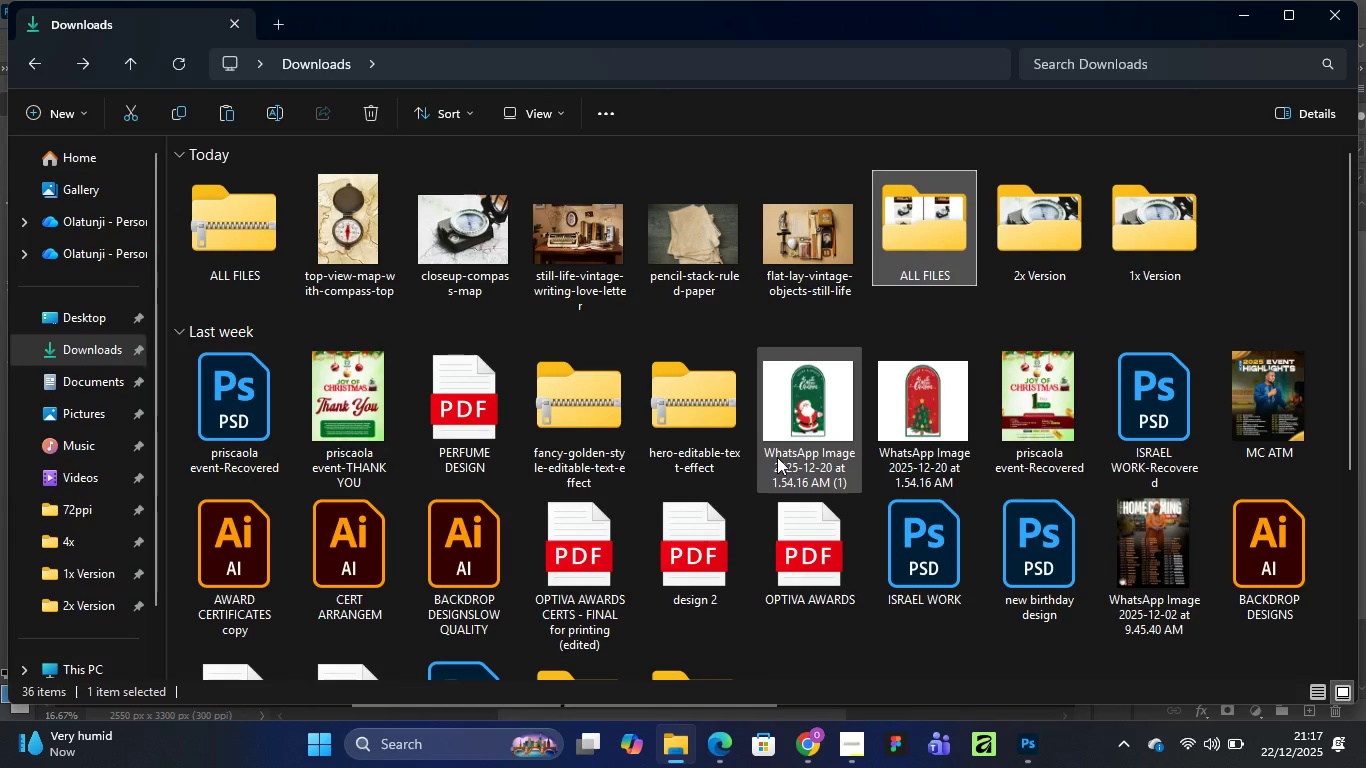 
wait(5.92)
 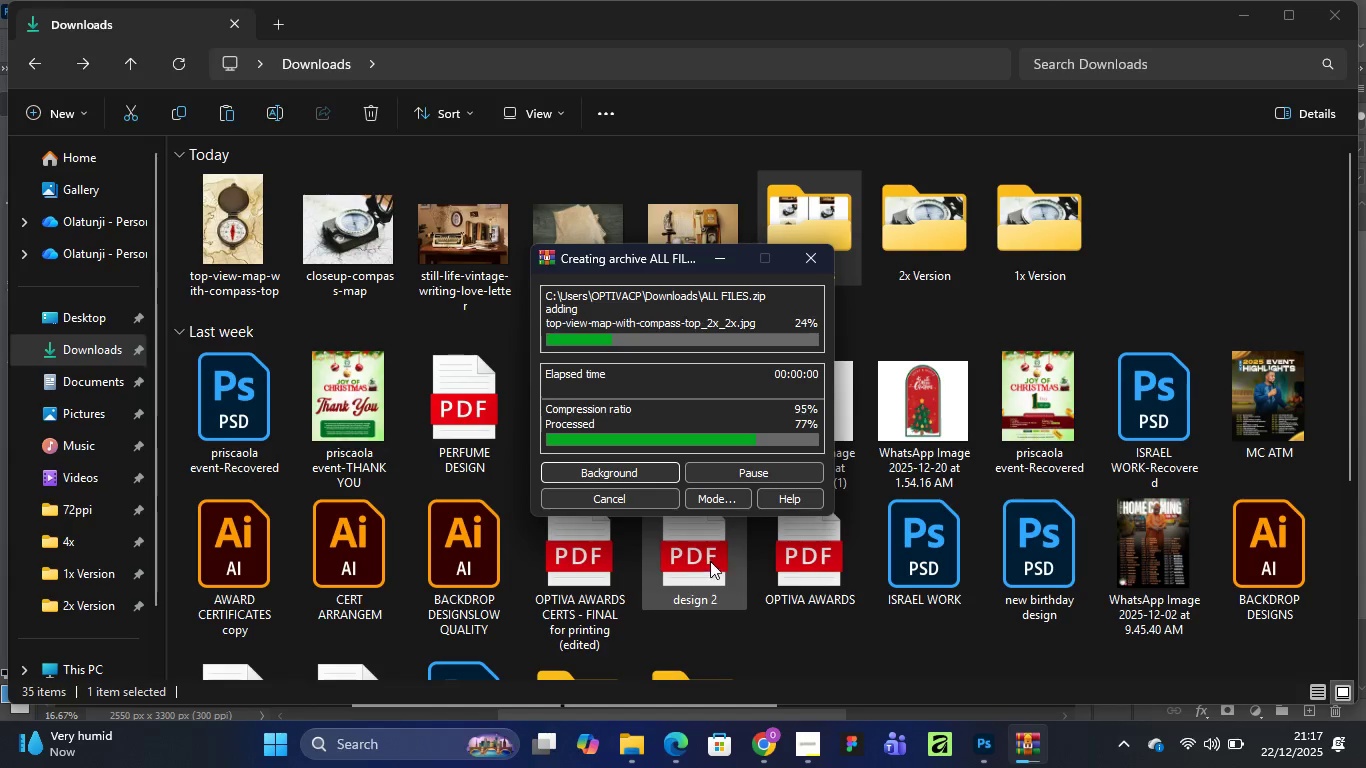 
right_click([246, 232])
 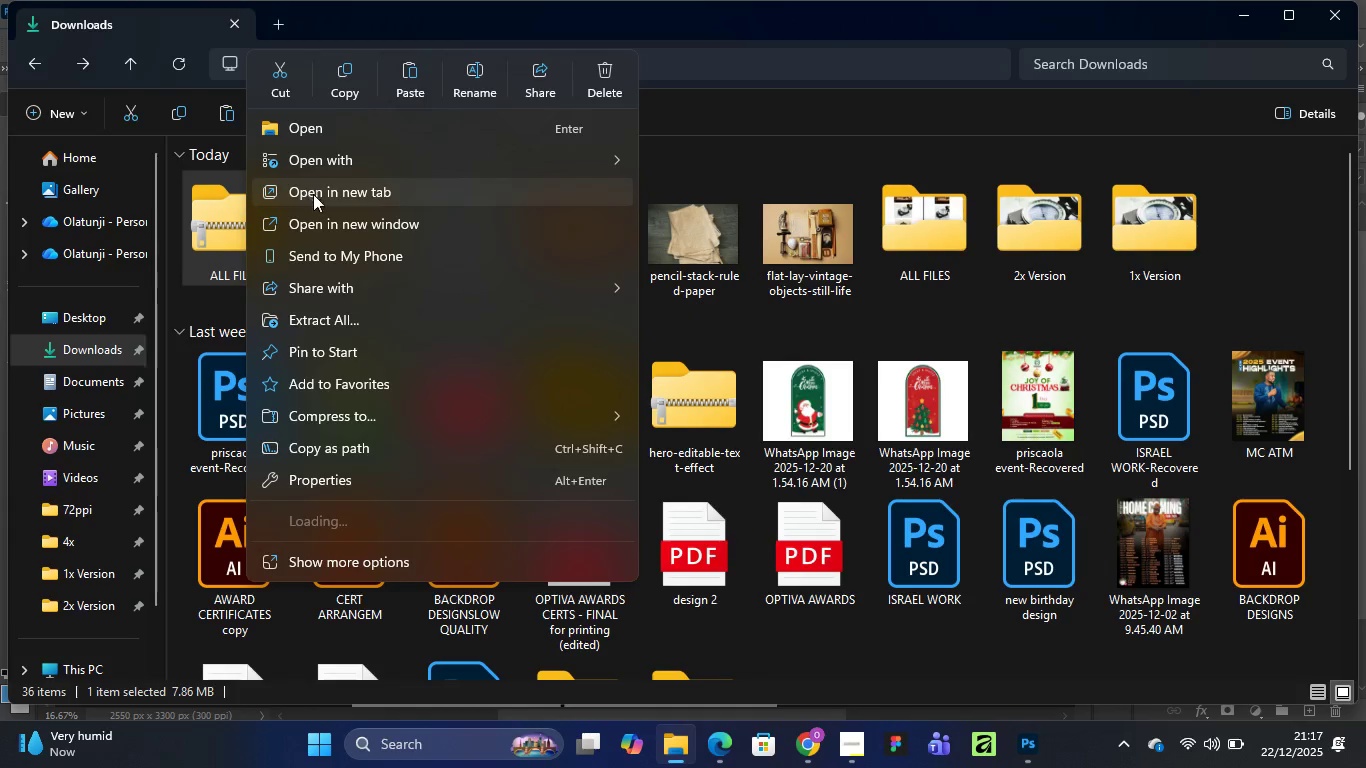 
left_click([338, 316])
 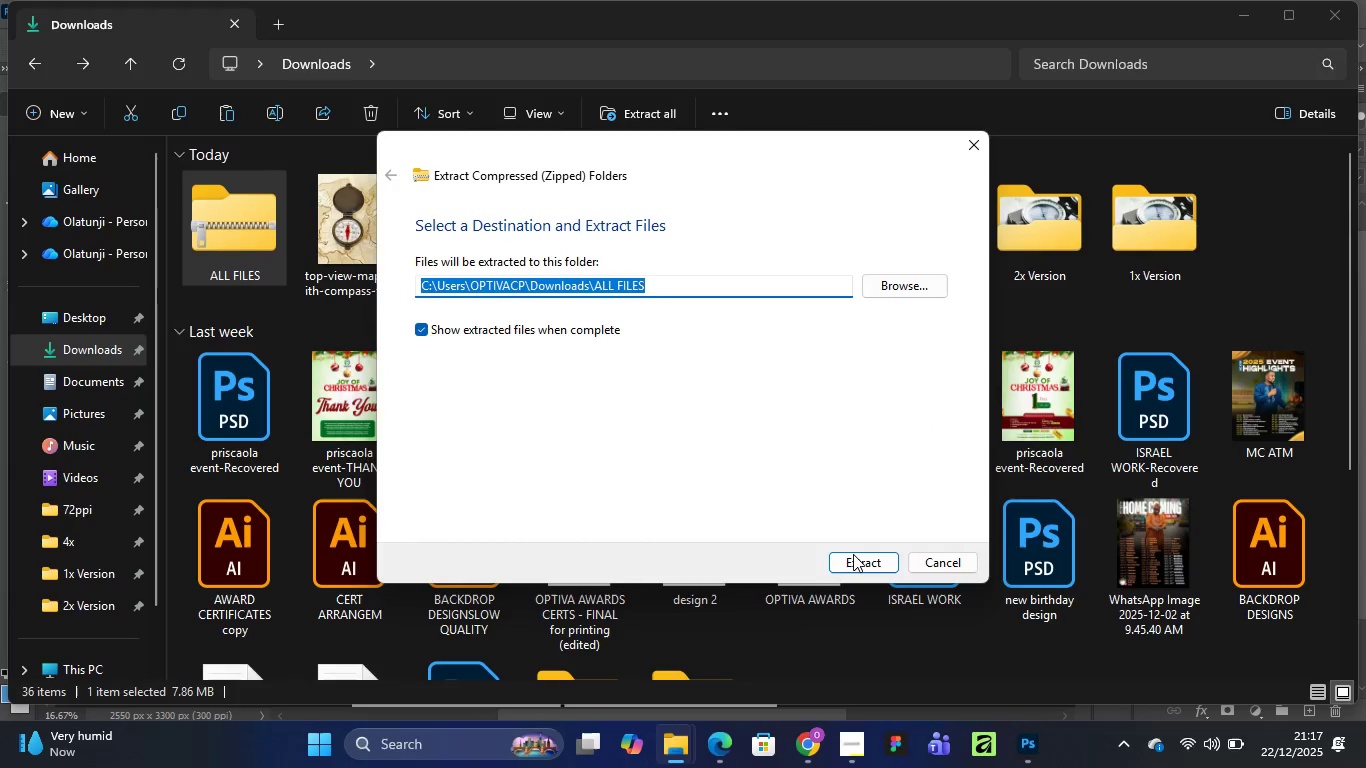 
left_click([856, 557])
 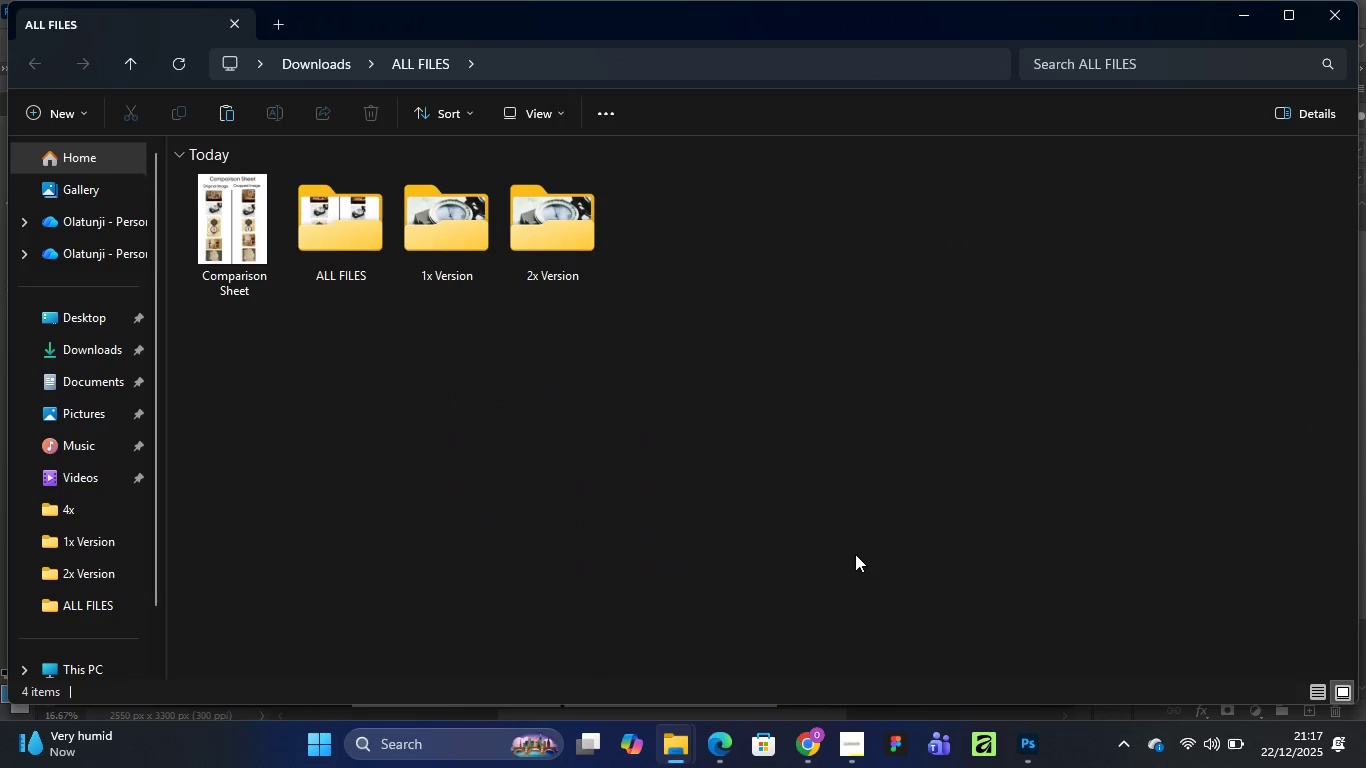 
wait(7.64)
 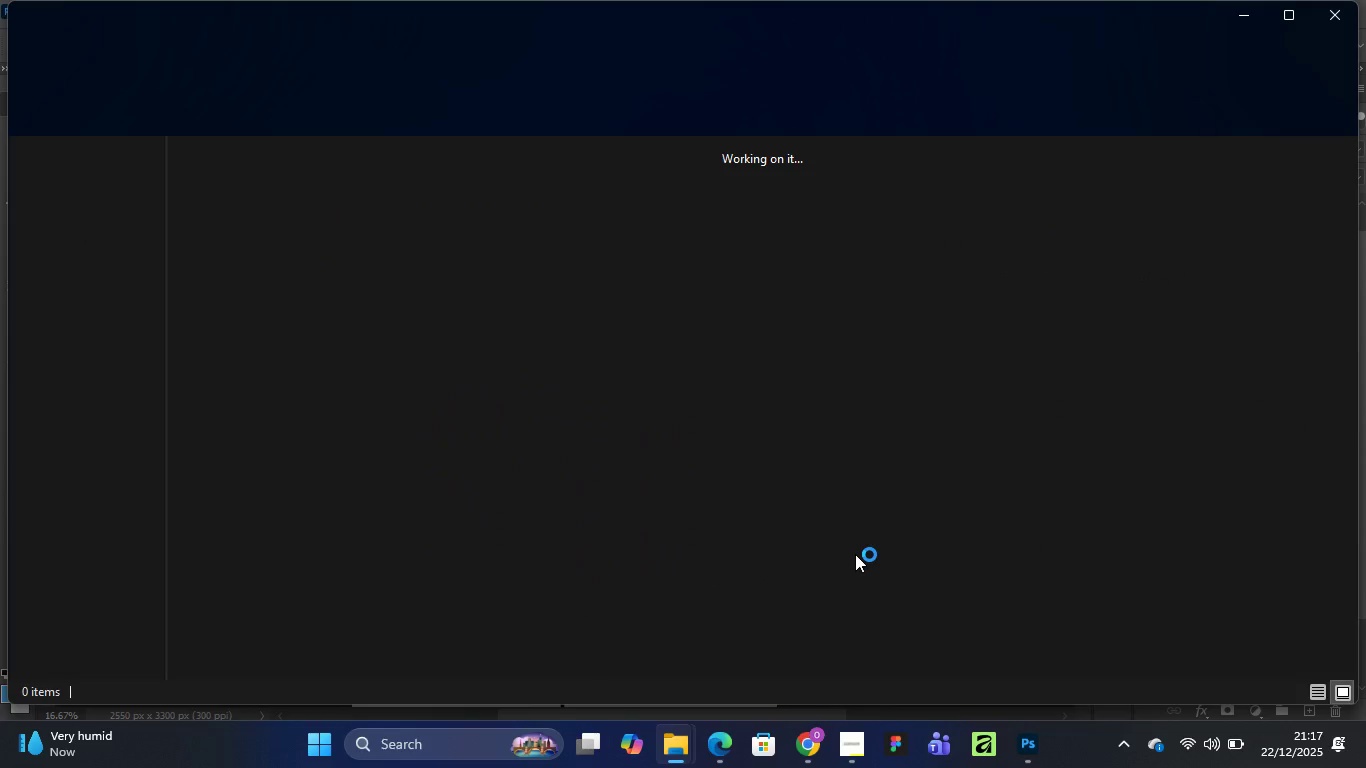 
left_click([77, 353])
 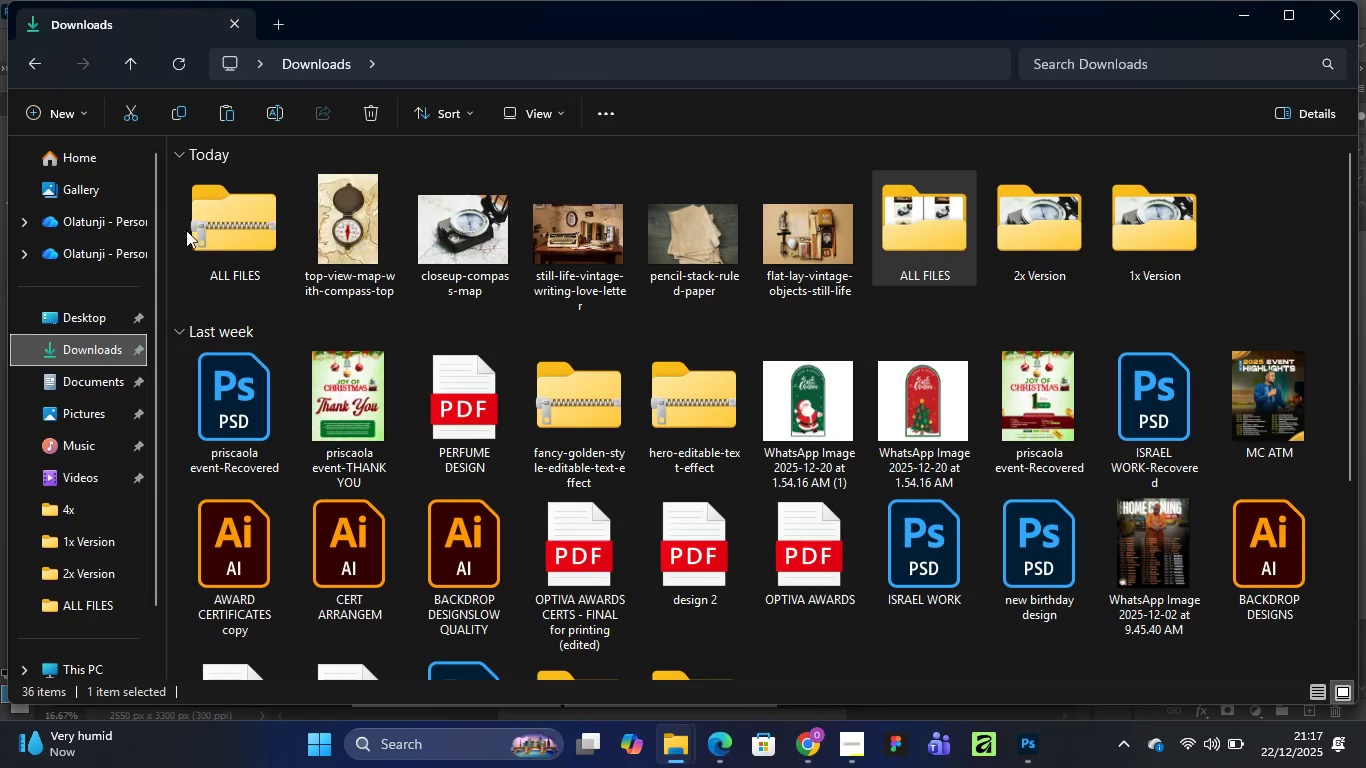 
scroll: coordinate [897, 542], scroll_direction: down, amount: 3.0
 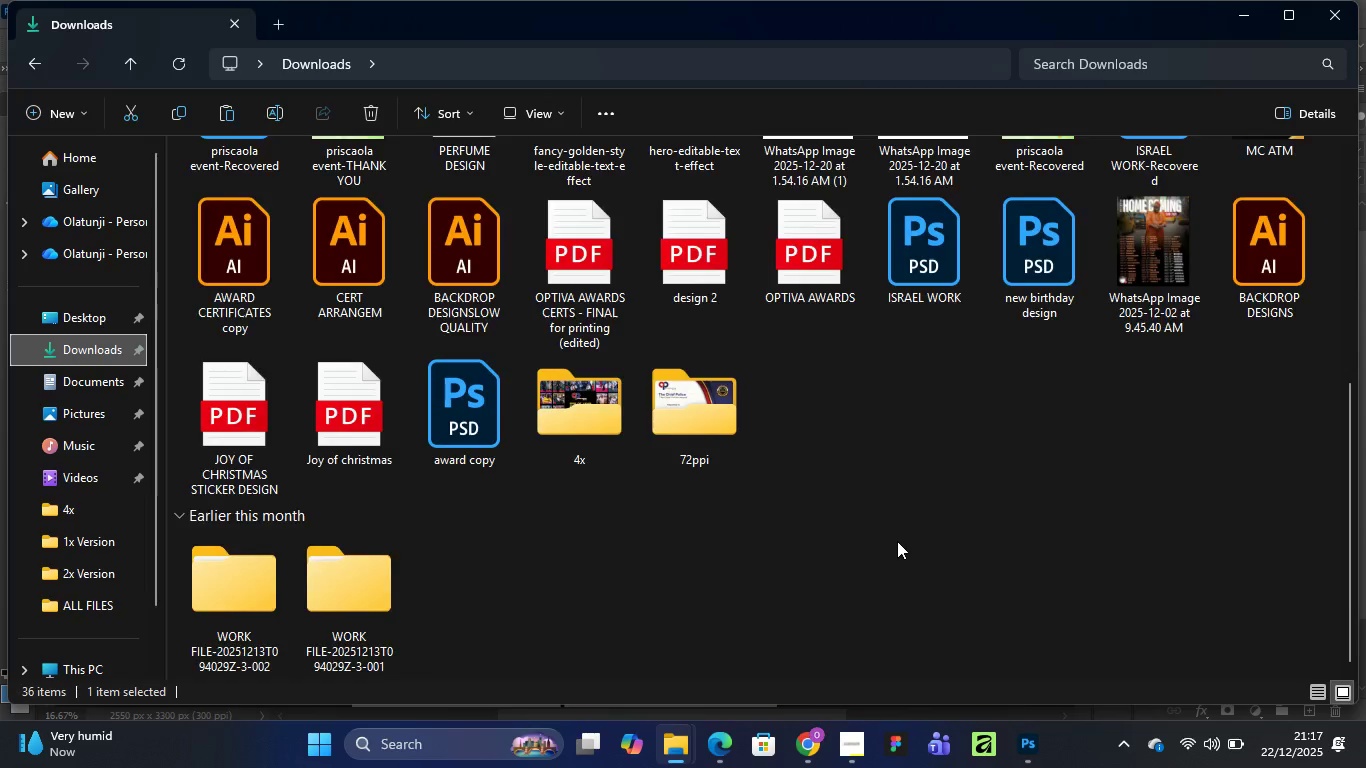 
scroll: coordinate [897, 541], scroll_direction: up, amount: 3.0
 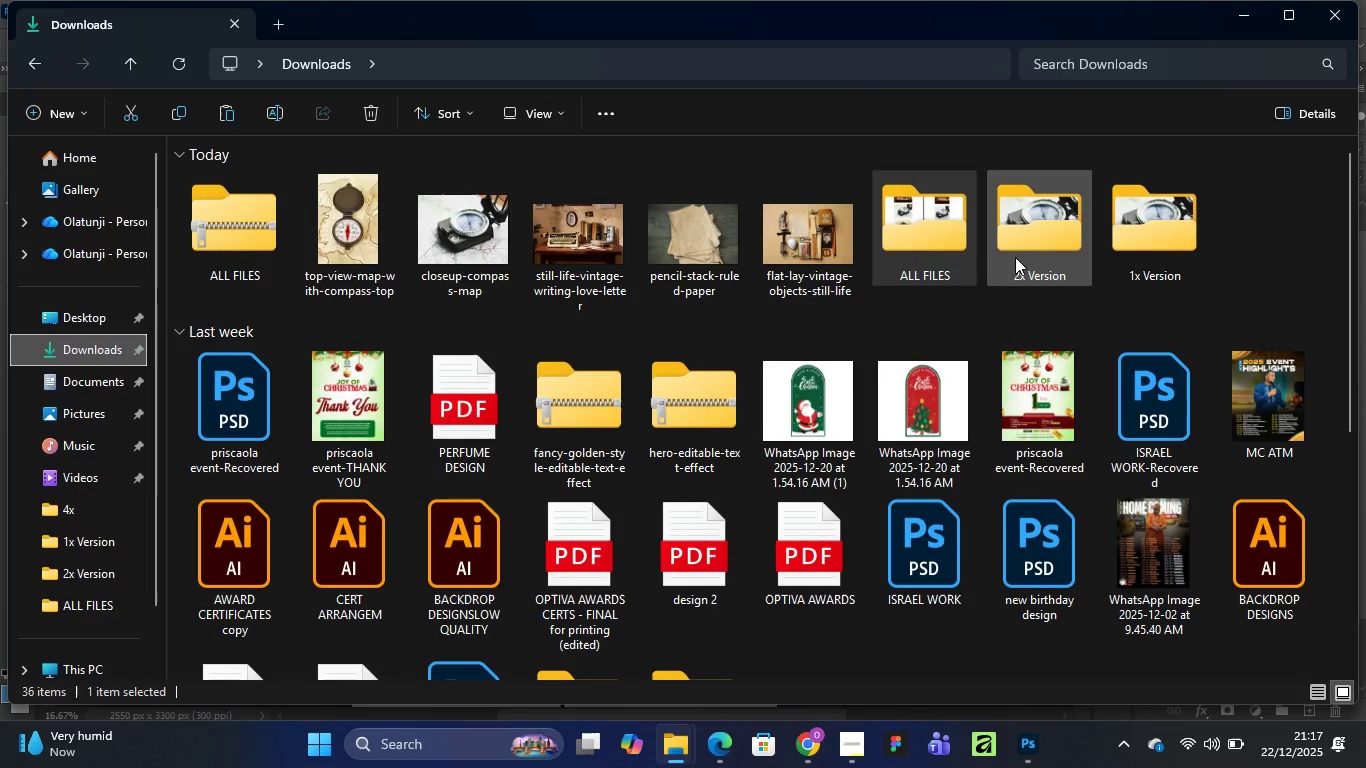 
scroll: coordinate [1047, 544], scroll_direction: down, amount: 4.0
 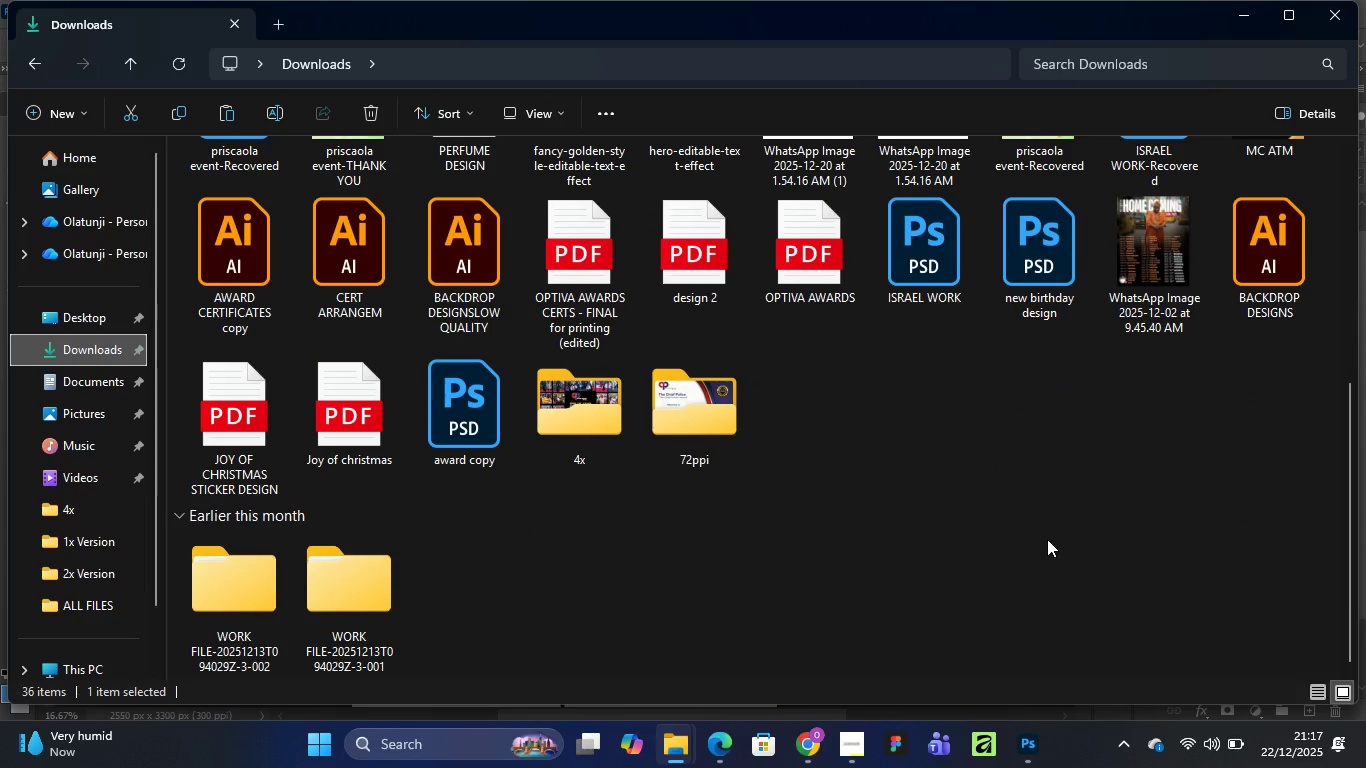 
scroll: coordinate [1047, 539], scroll_direction: up, amount: 5.0
 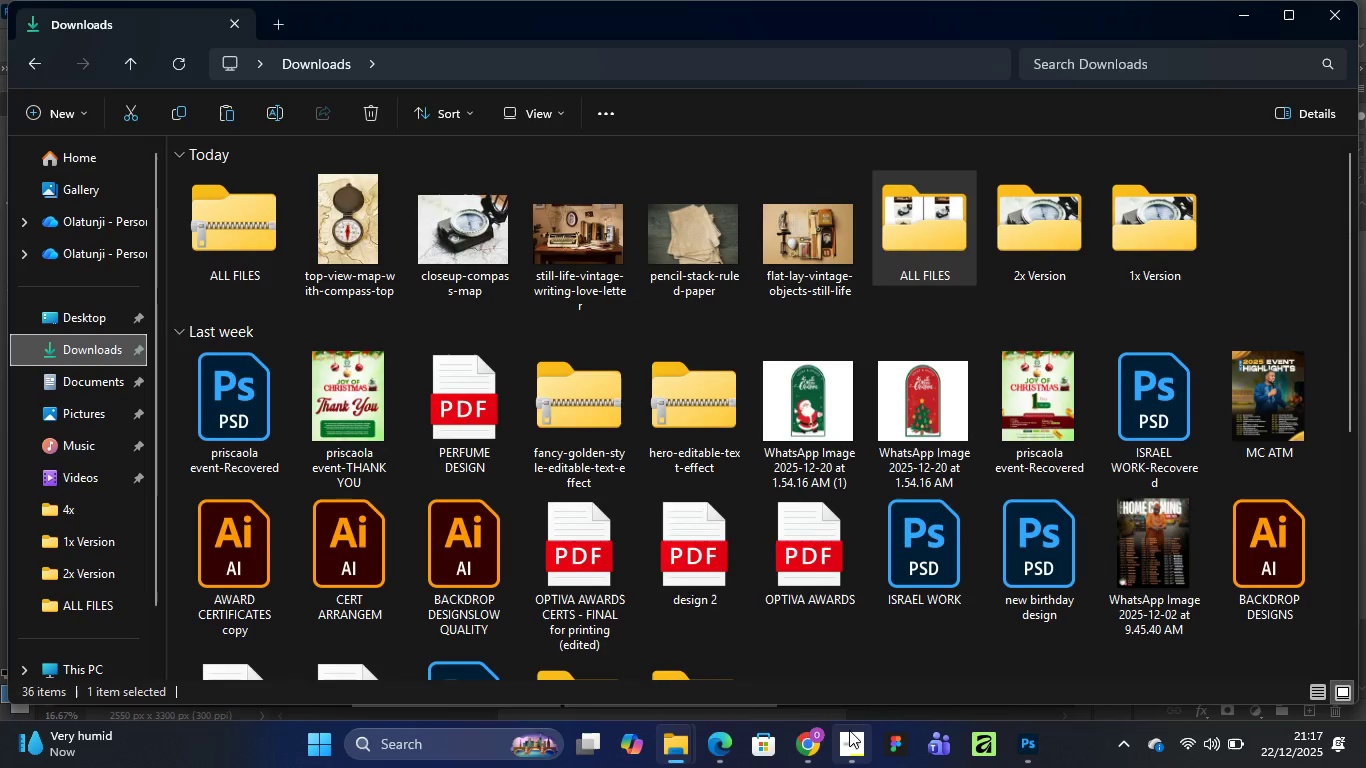 
left_click([829, 635])